 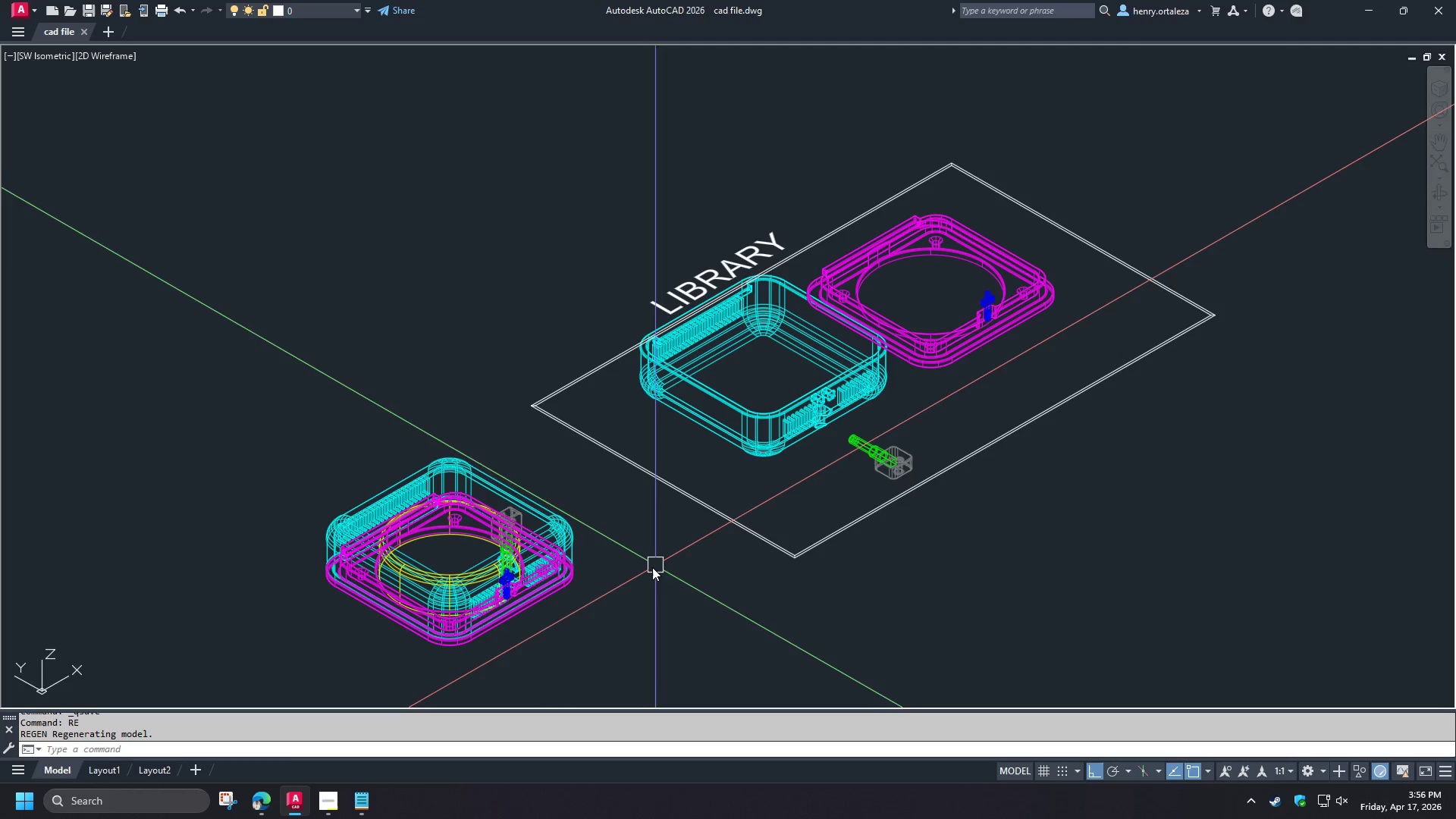 
key(Z)
 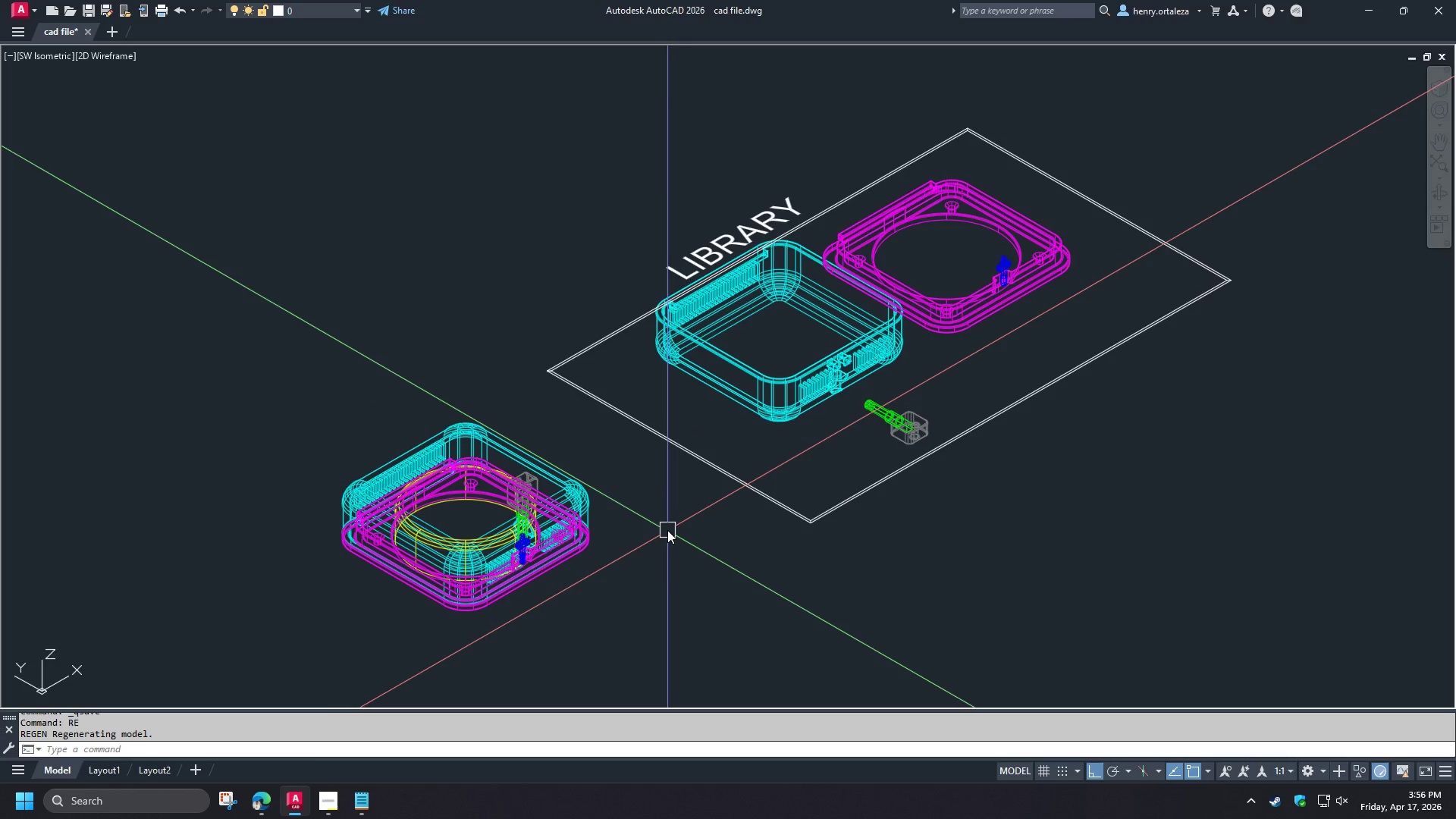 
key(Space)
 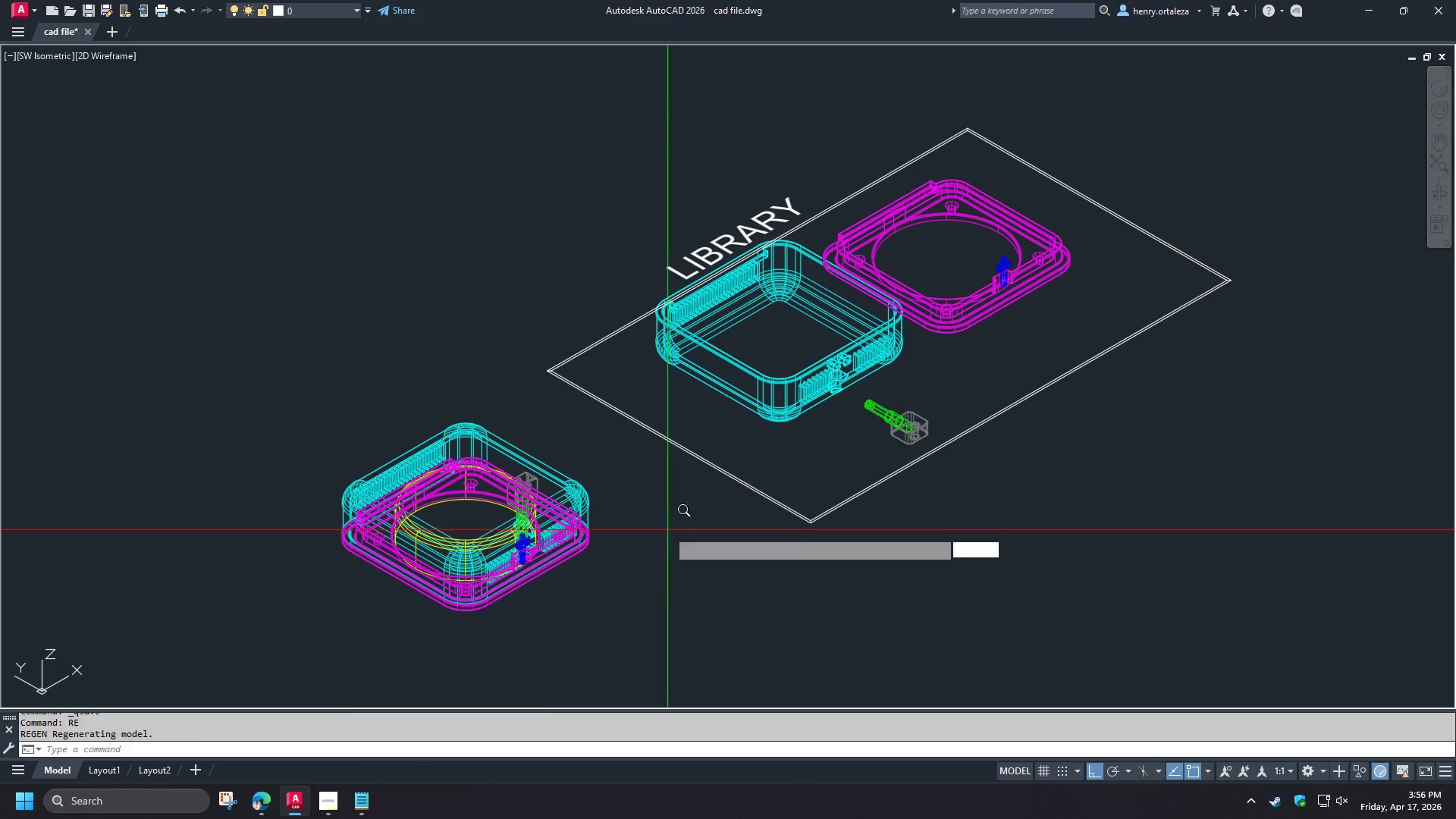 
key(E)
 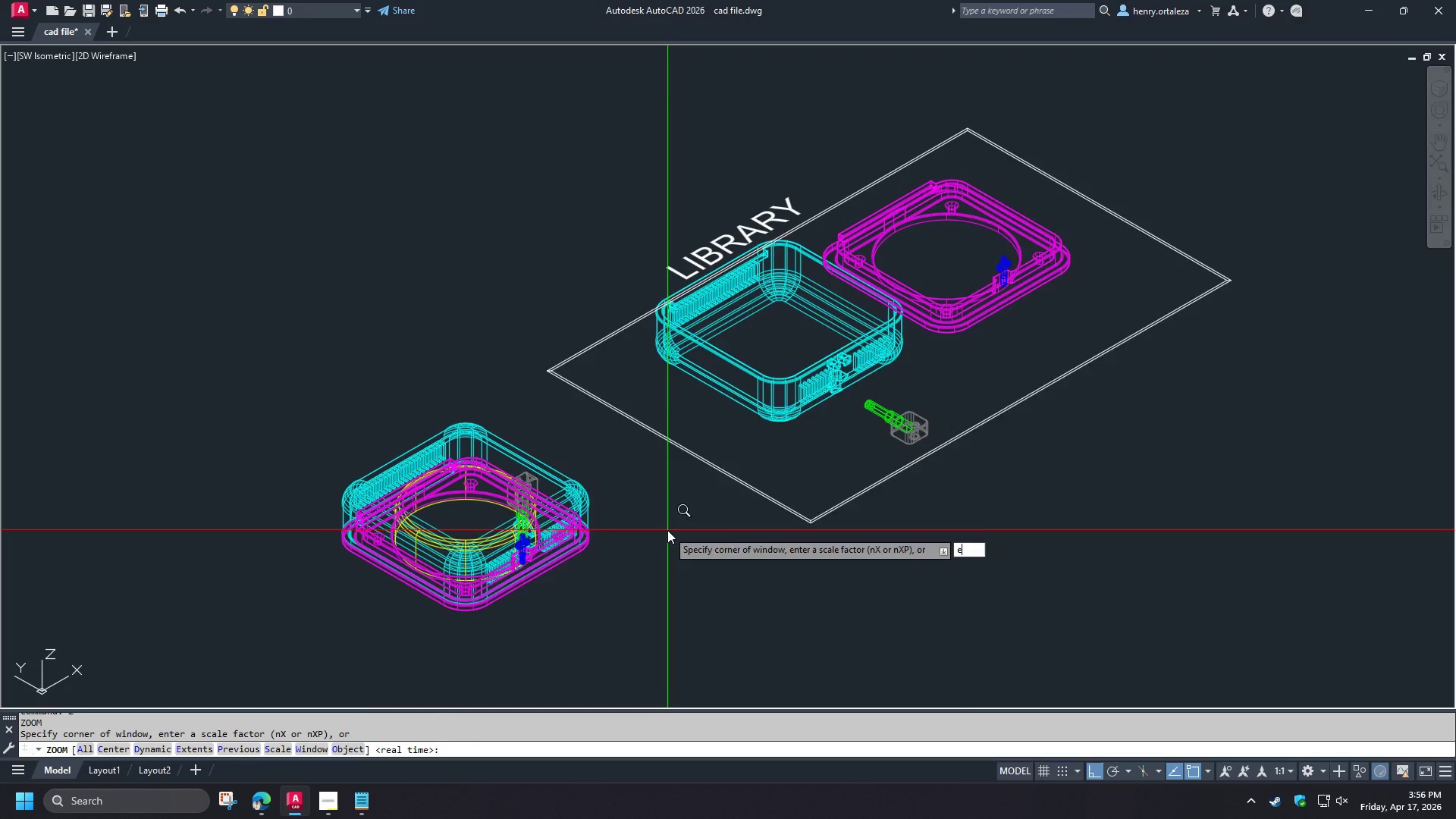 
key(Space)
 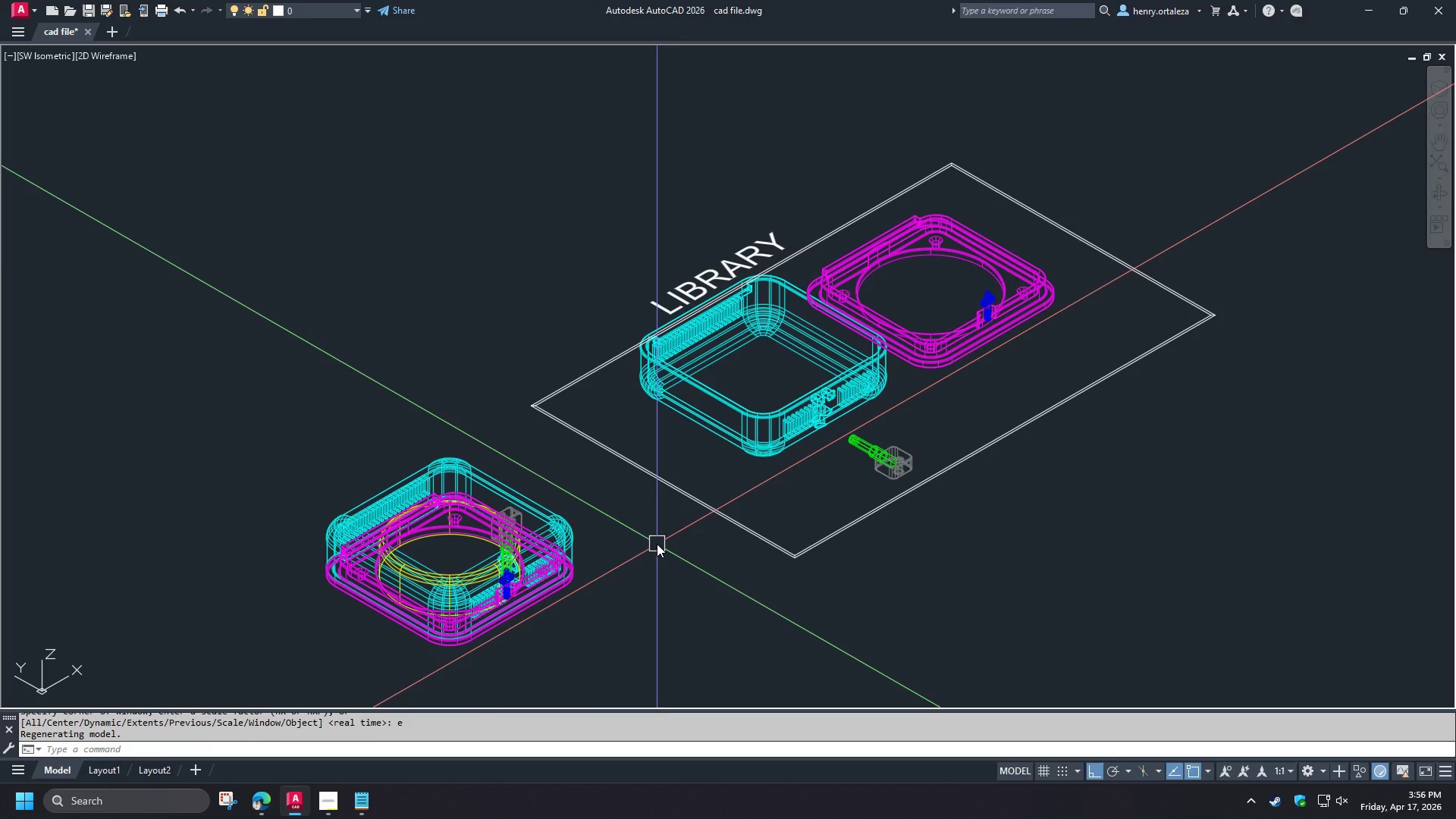 
key(Control+S)
 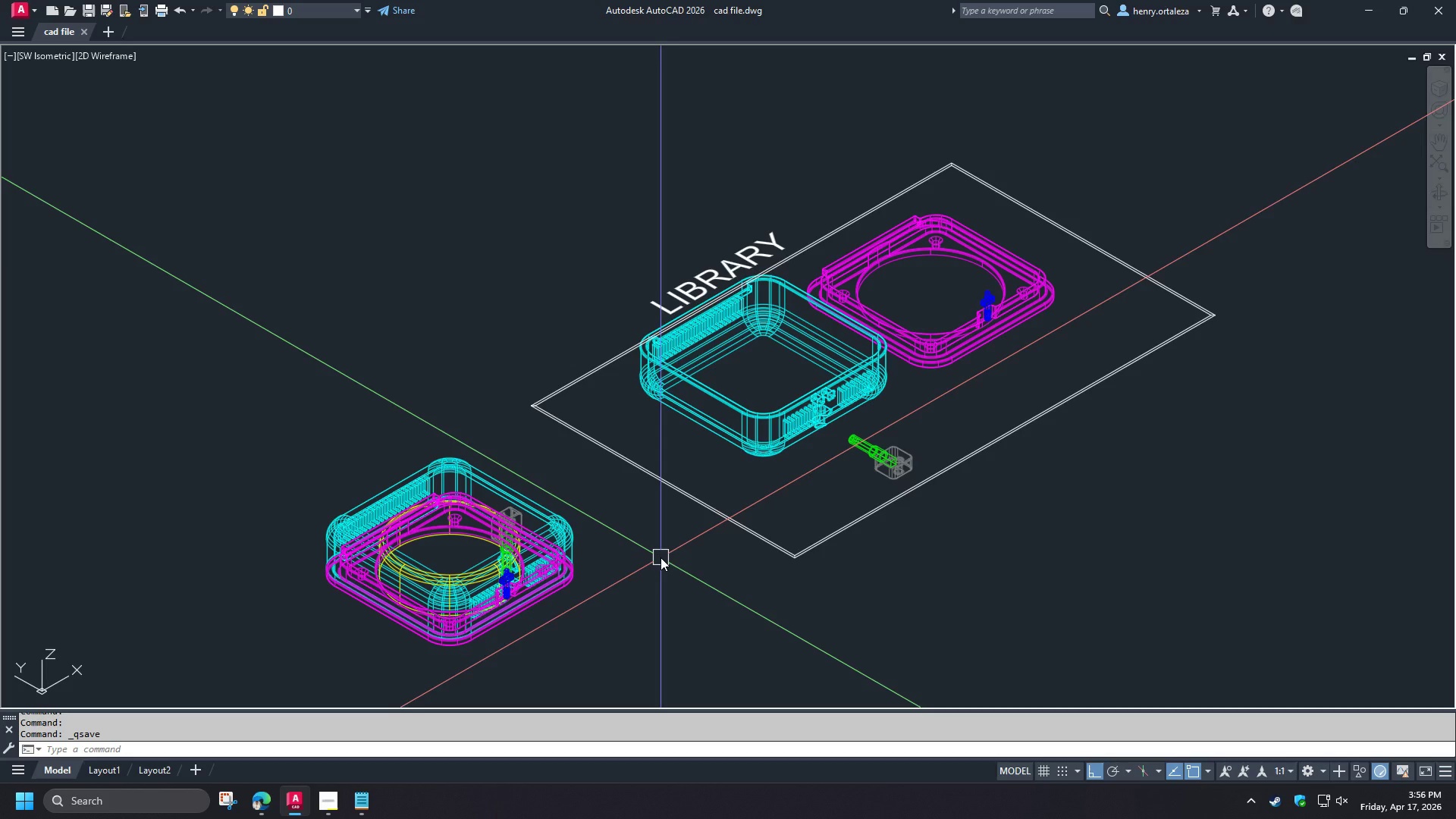 
wait(20.66)
 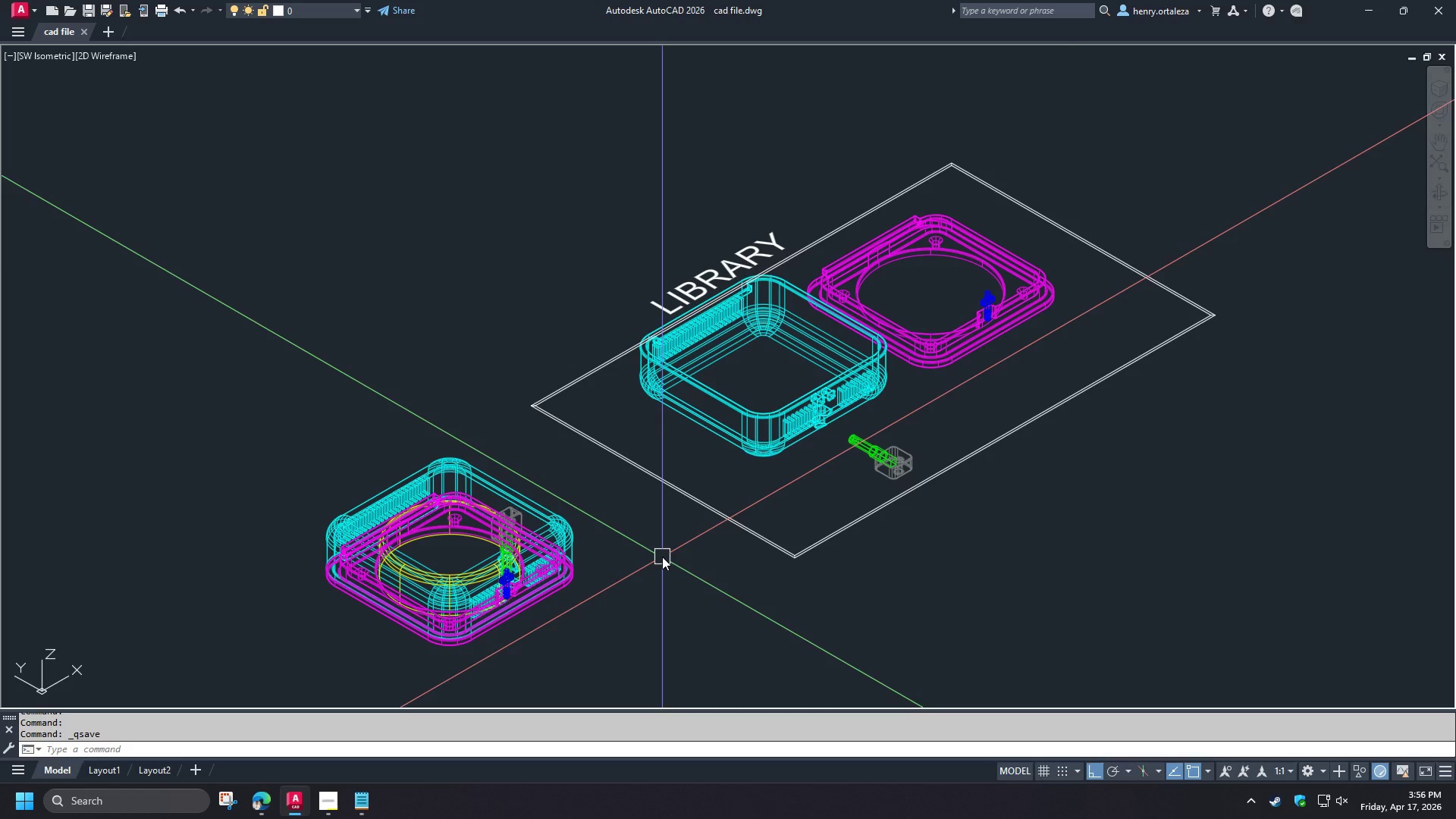 
key(Control+Shift+S)
 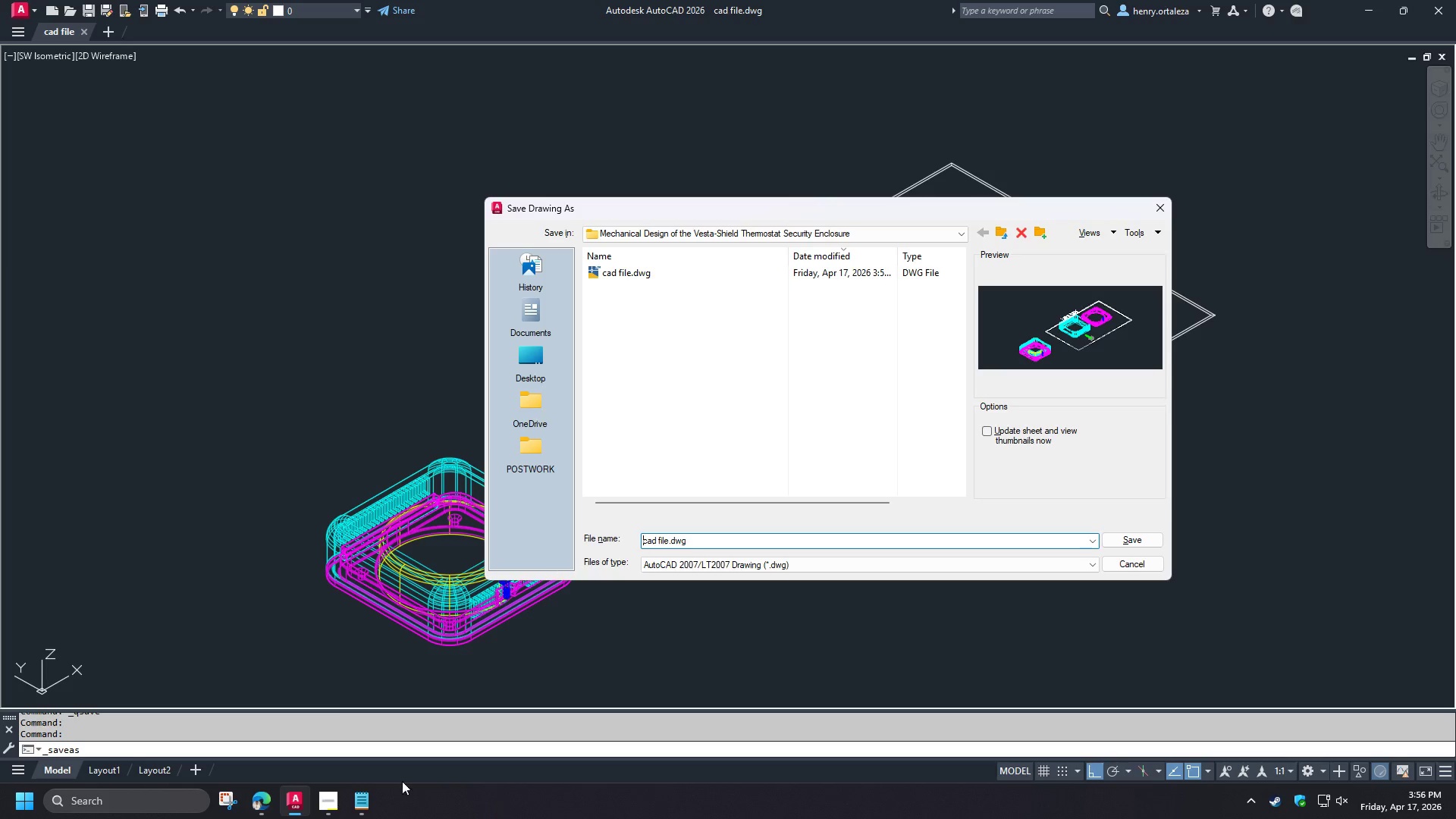 
left_click([325, 805])